 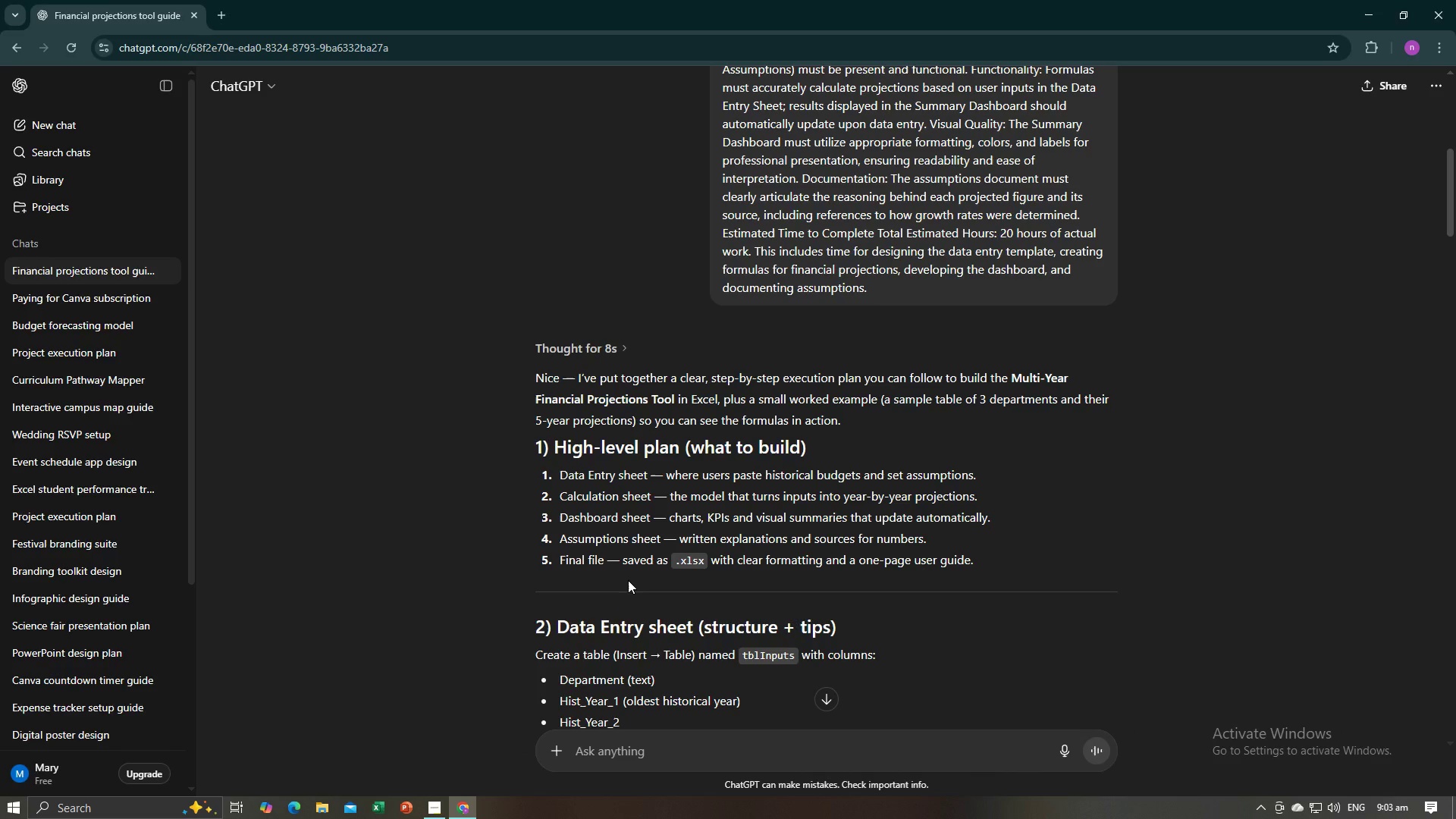 
scroll: coordinate [710, 356], scroll_direction: down, amount: 6.0
 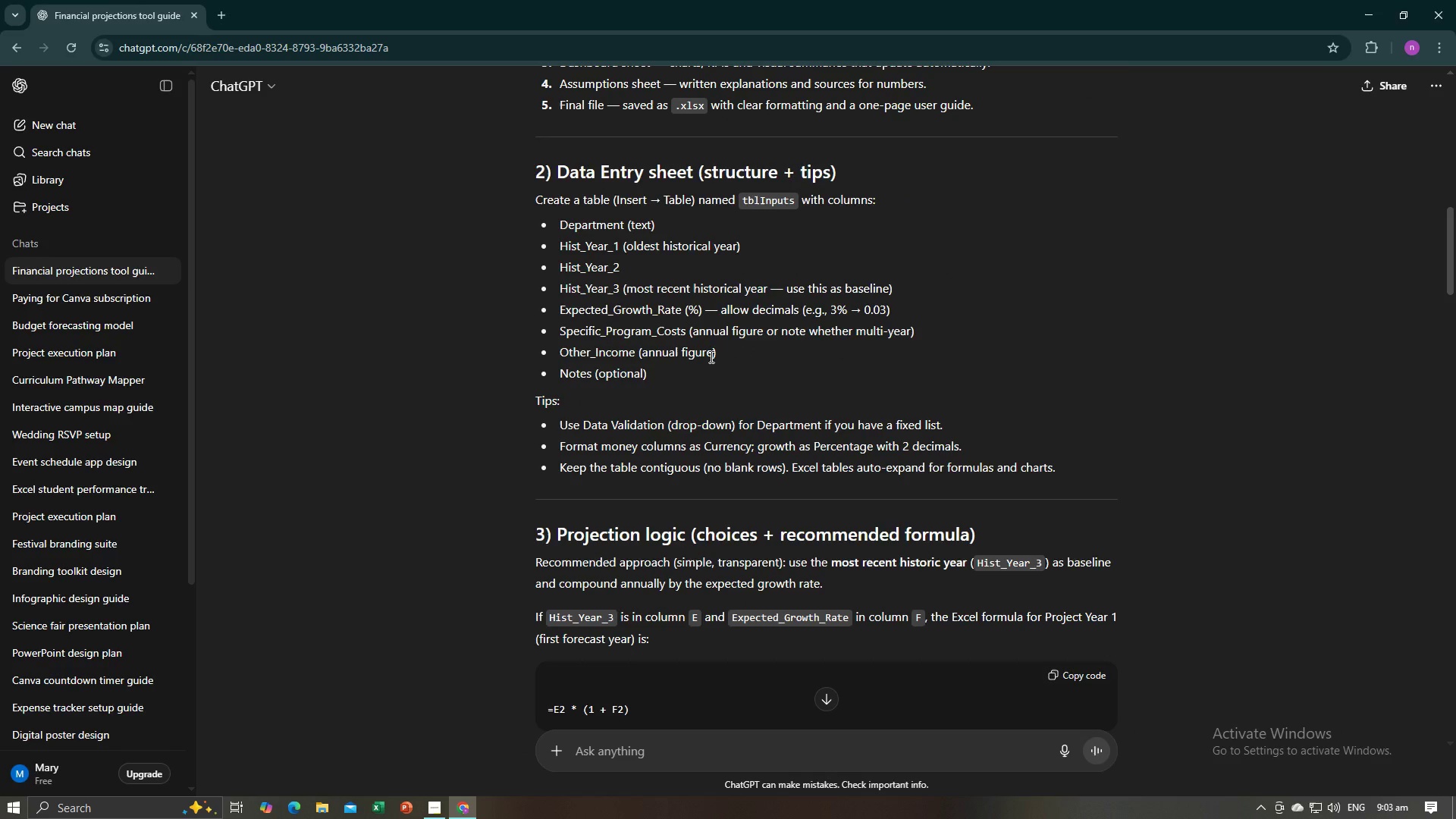 
wait(6.28)
 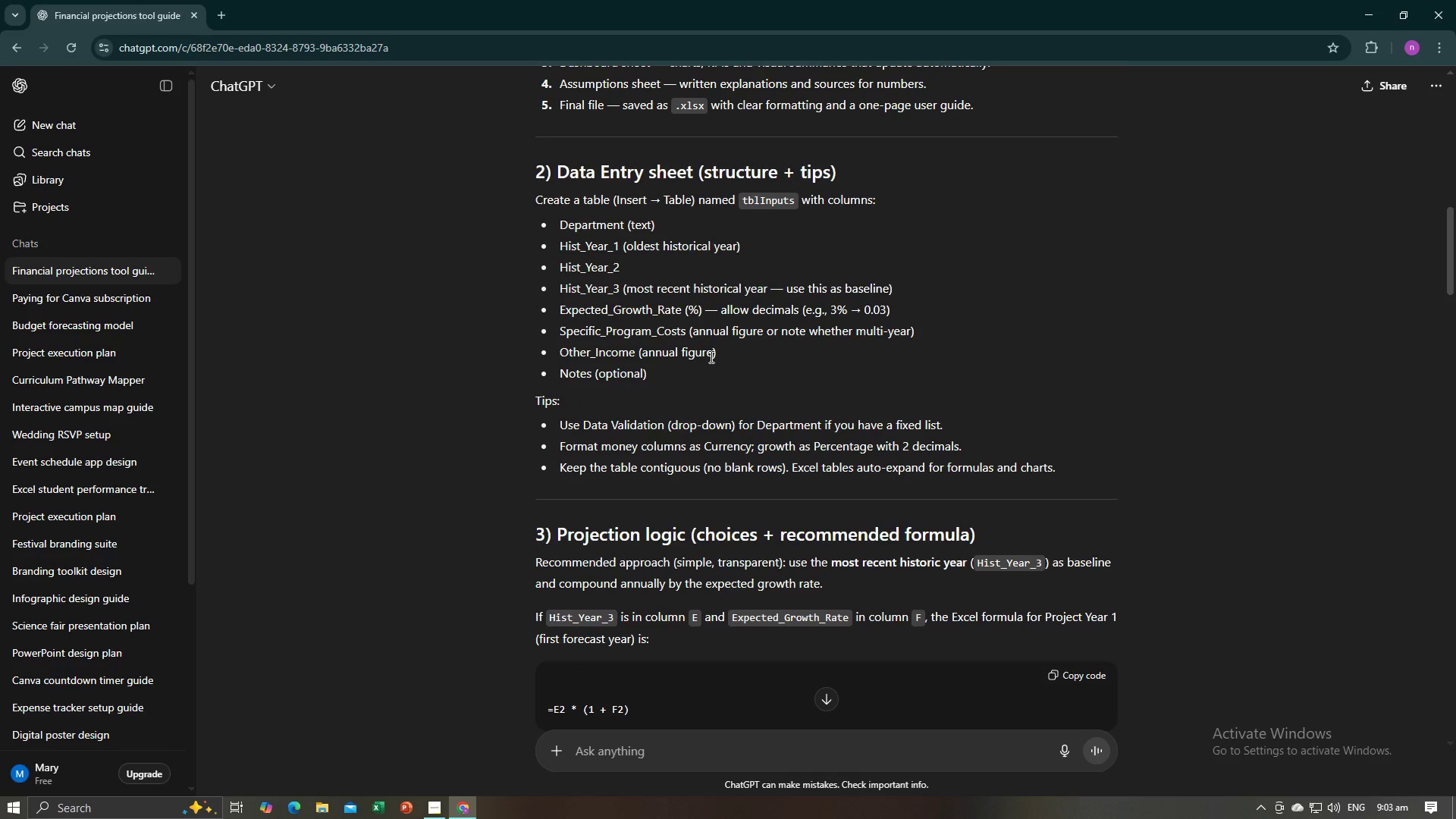 
scroll: coordinate [710, 358], scroll_direction: down, amount: 3.0
 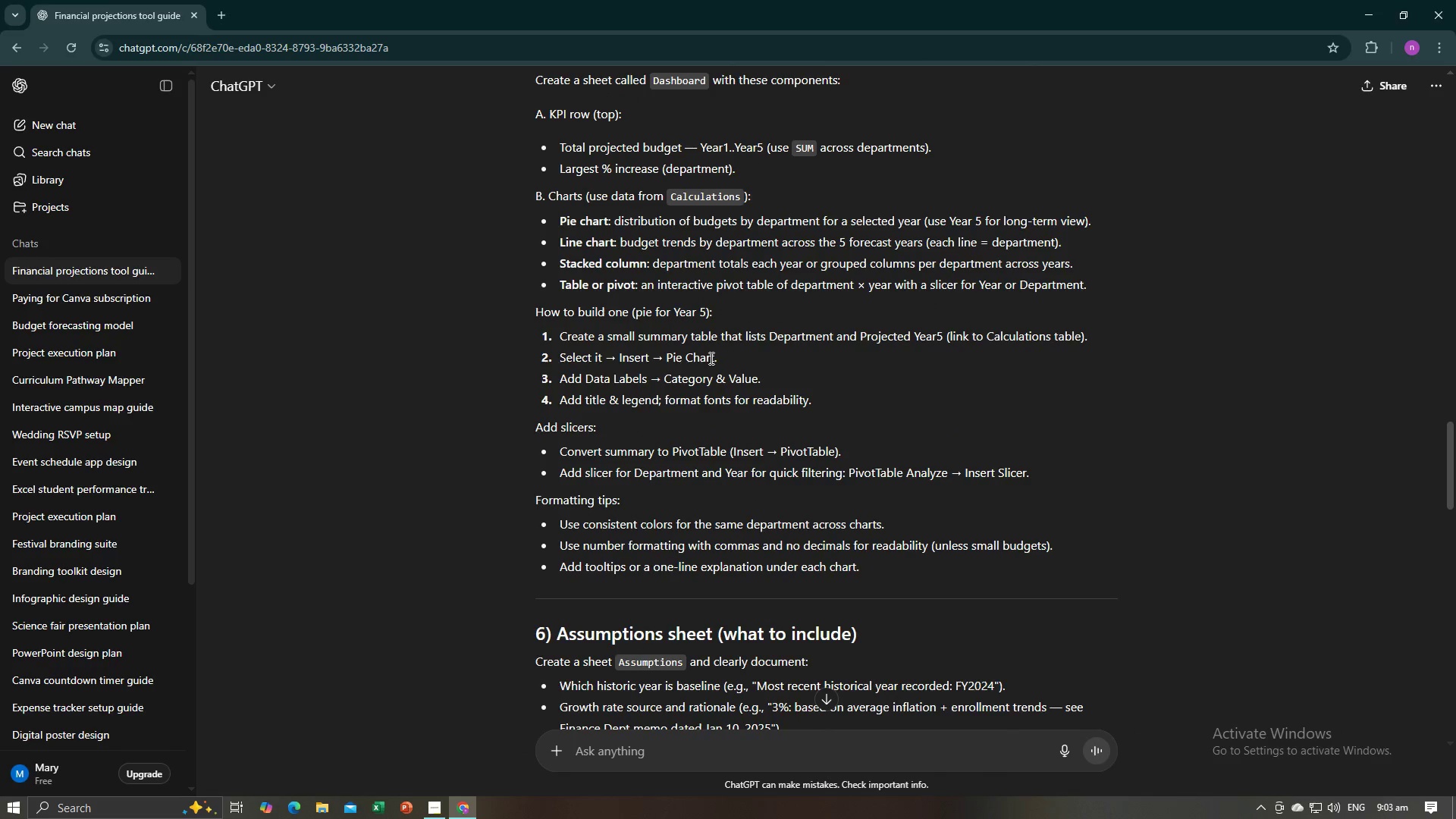 
scroll: coordinate [686, 675], scroll_direction: up, amount: 13.0
 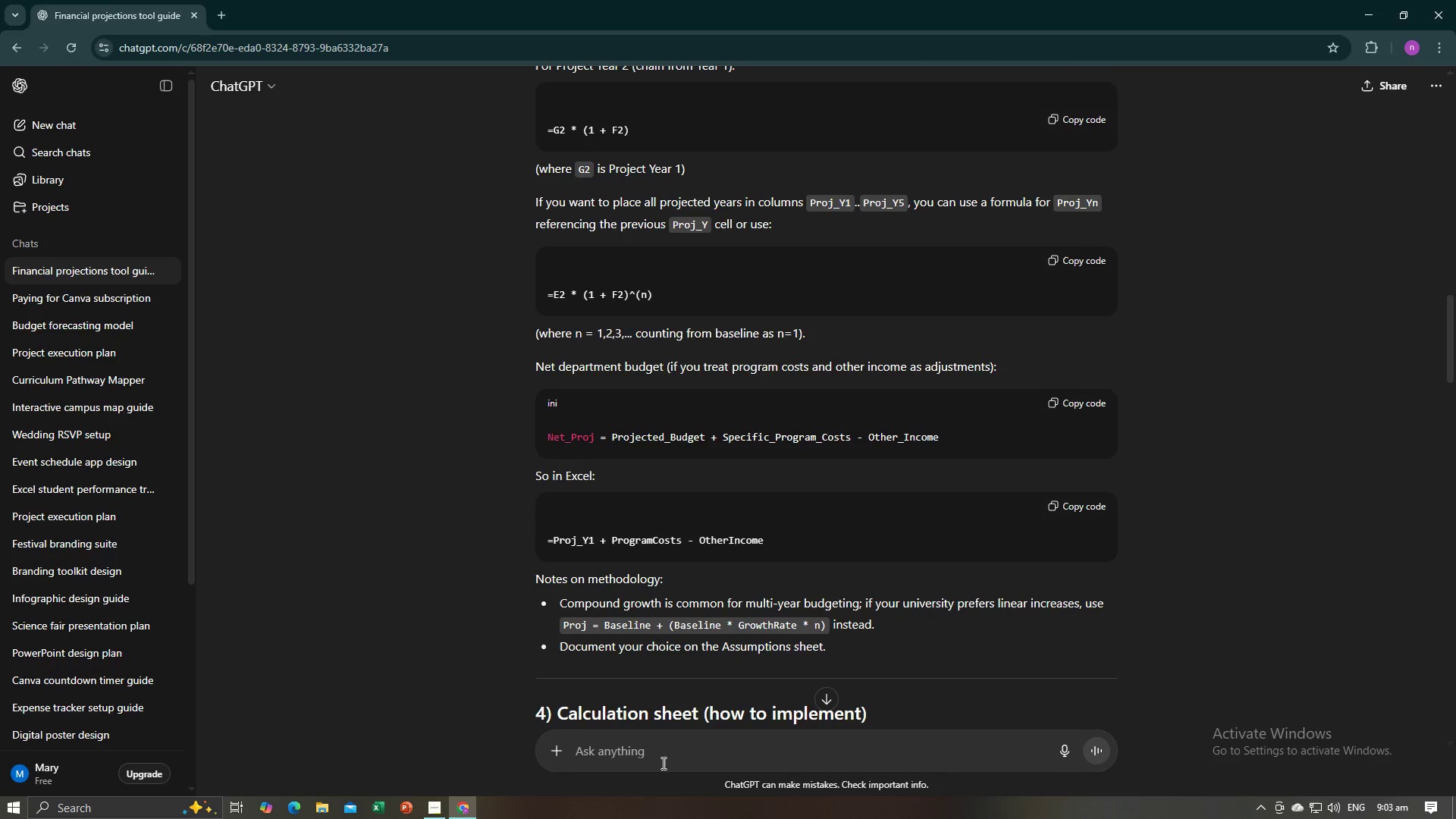 
type(can you provide me all the data needed?)
 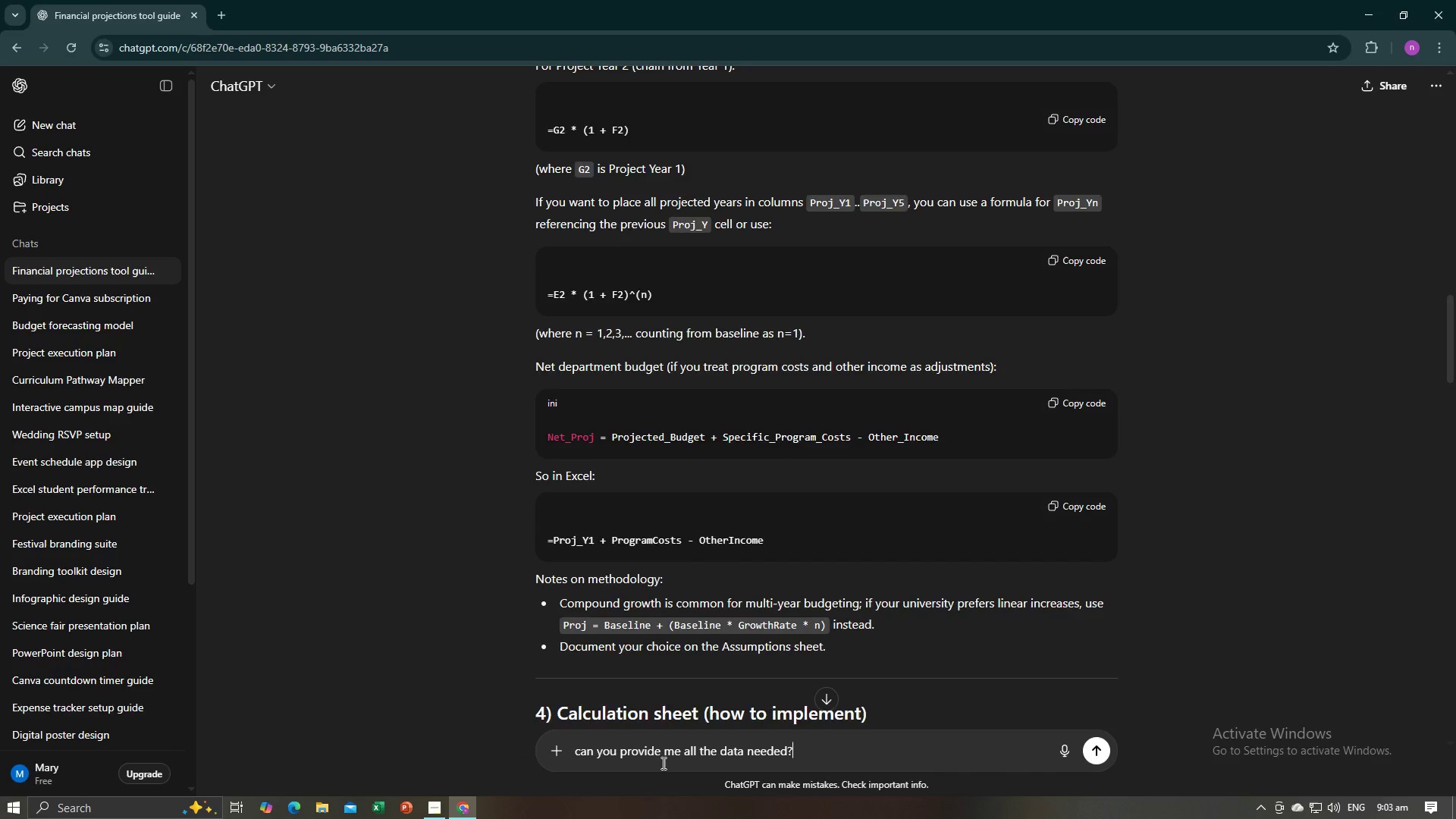 
key(Enter)
 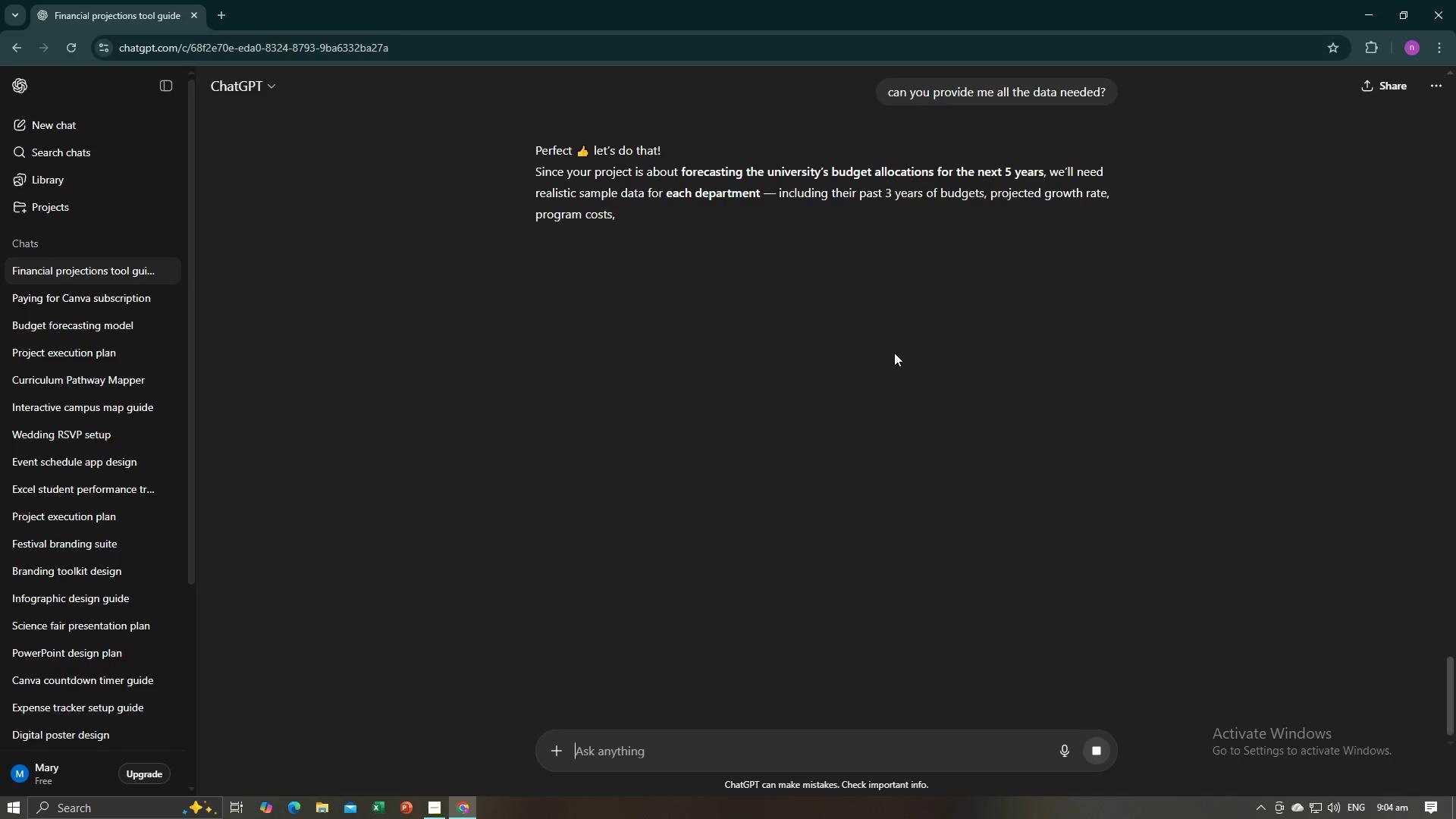 
wait(5.2)
 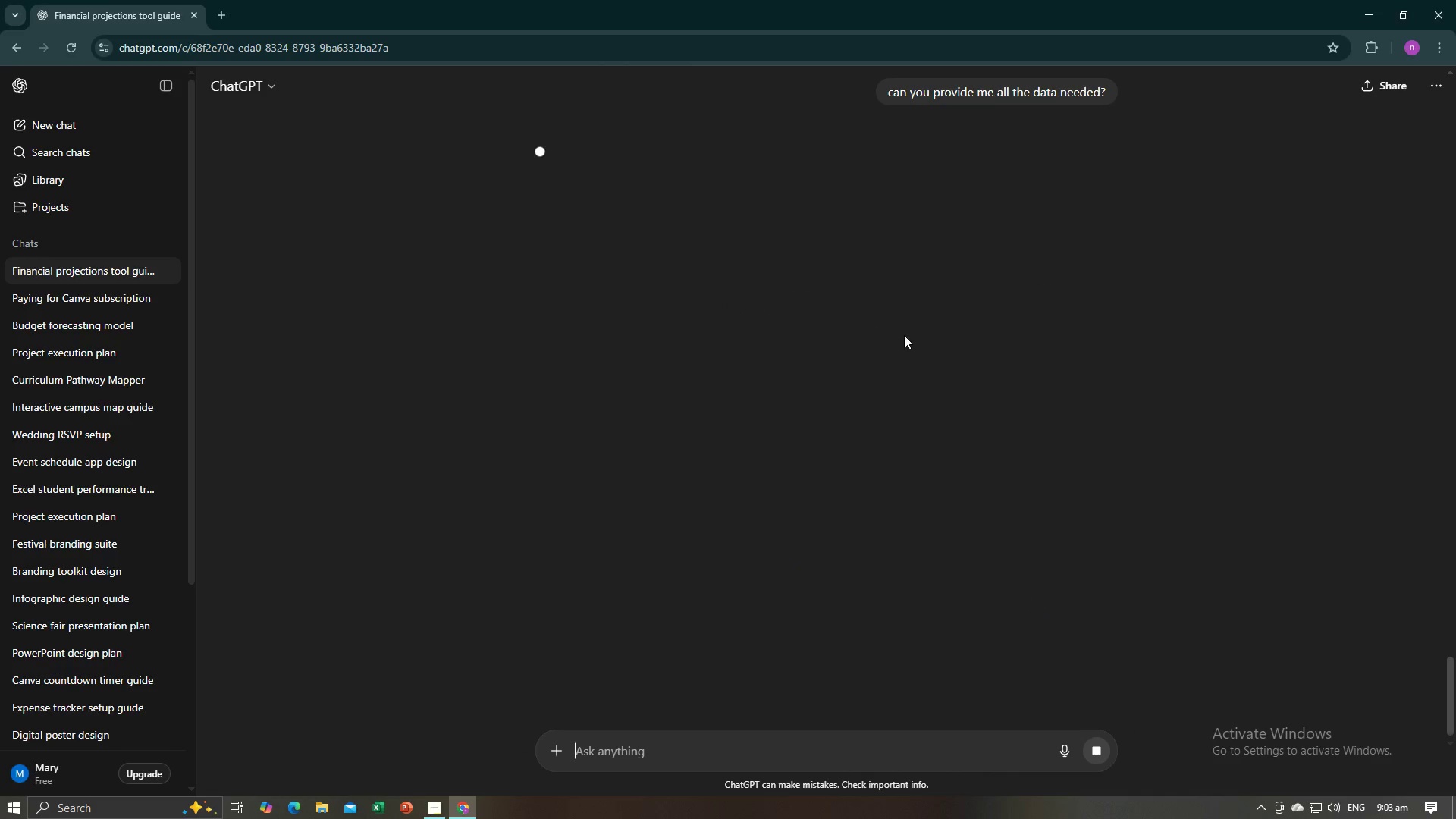 
scroll: coordinate [894, 353], scroll_direction: down, amount: 2.0
 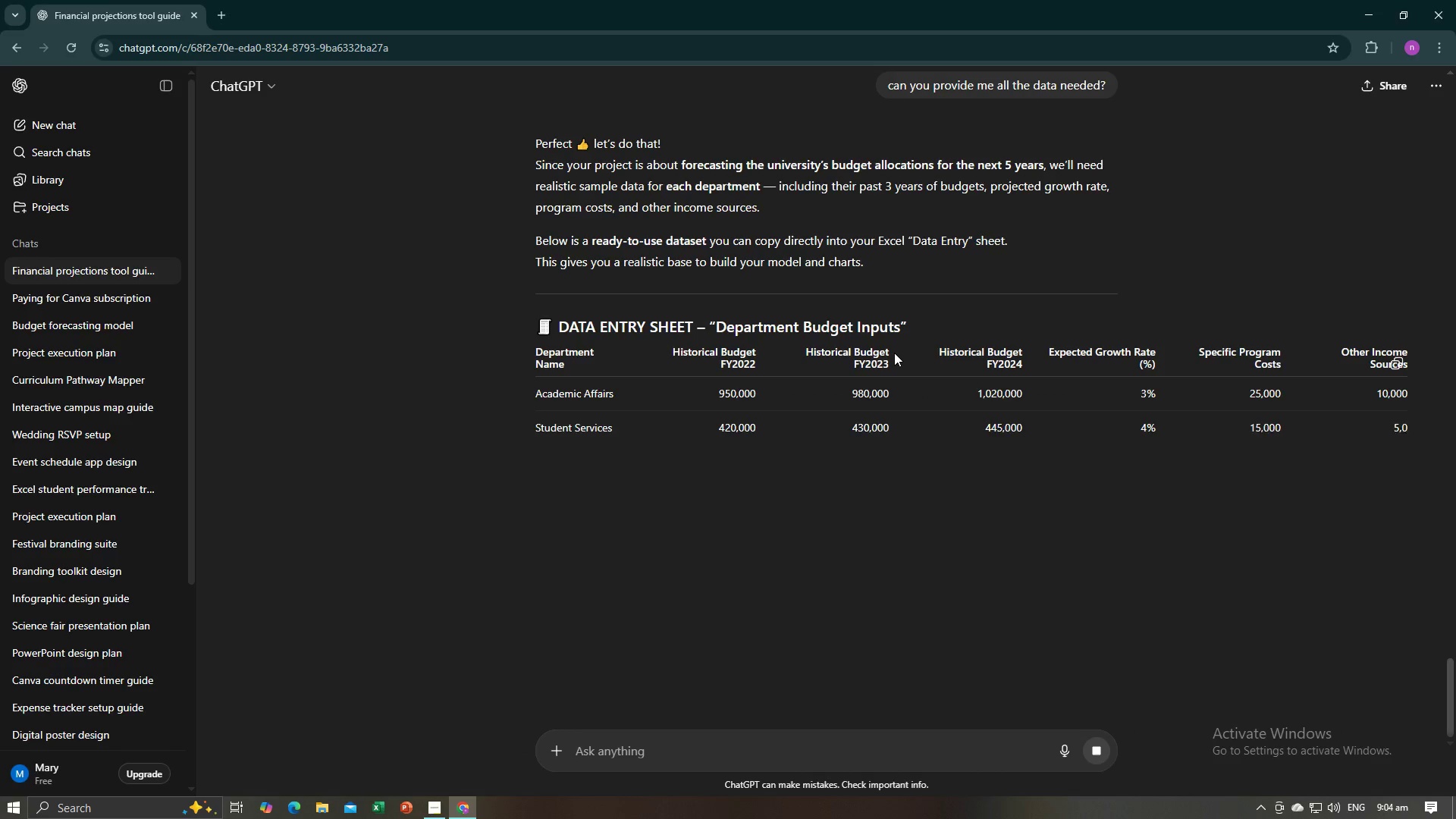 
key(Alt+Tab)